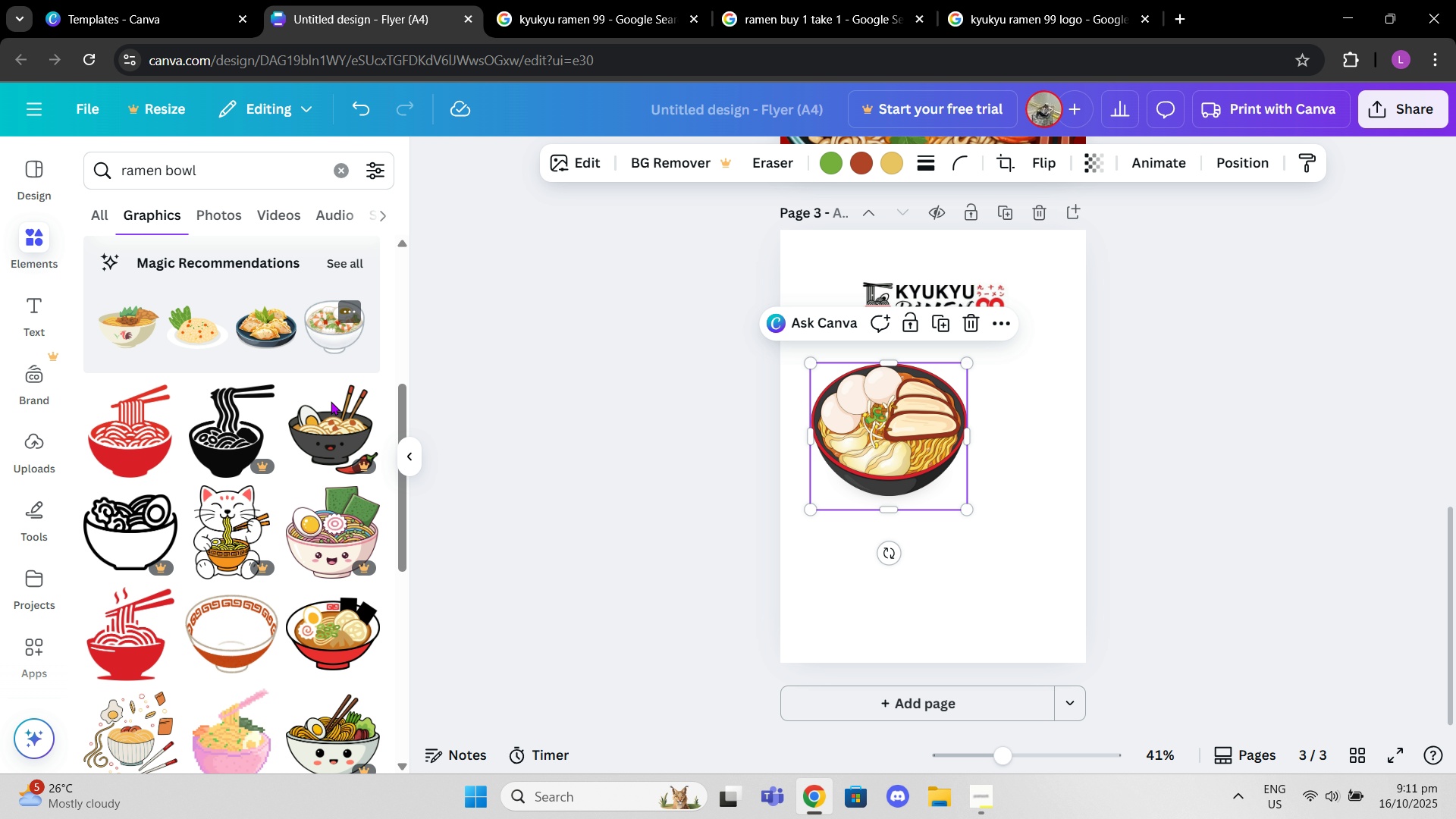 
mouse_move([121, 641])
 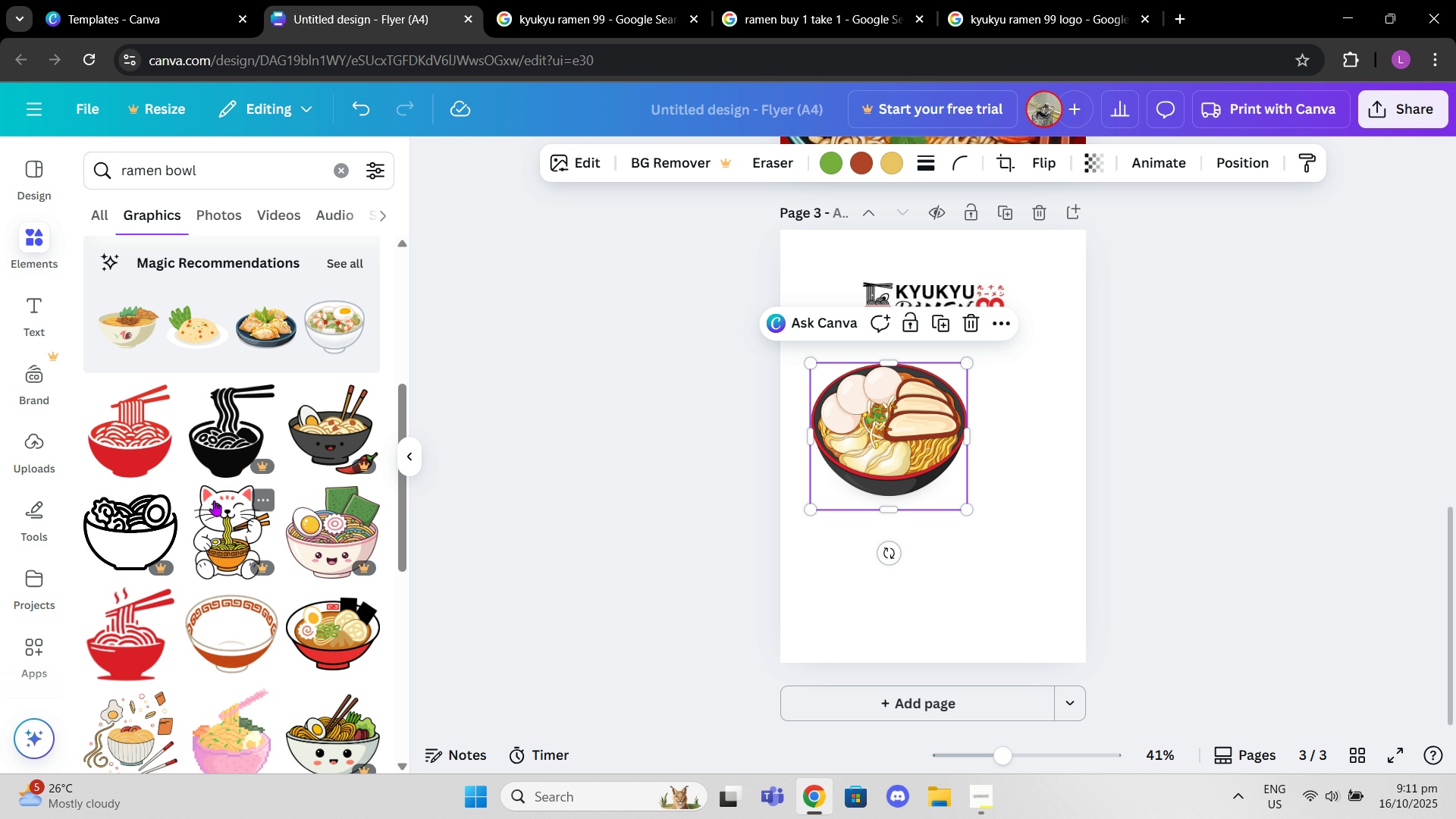 
scroll: coordinate [215, 502], scroll_direction: up, amount: 5.0
 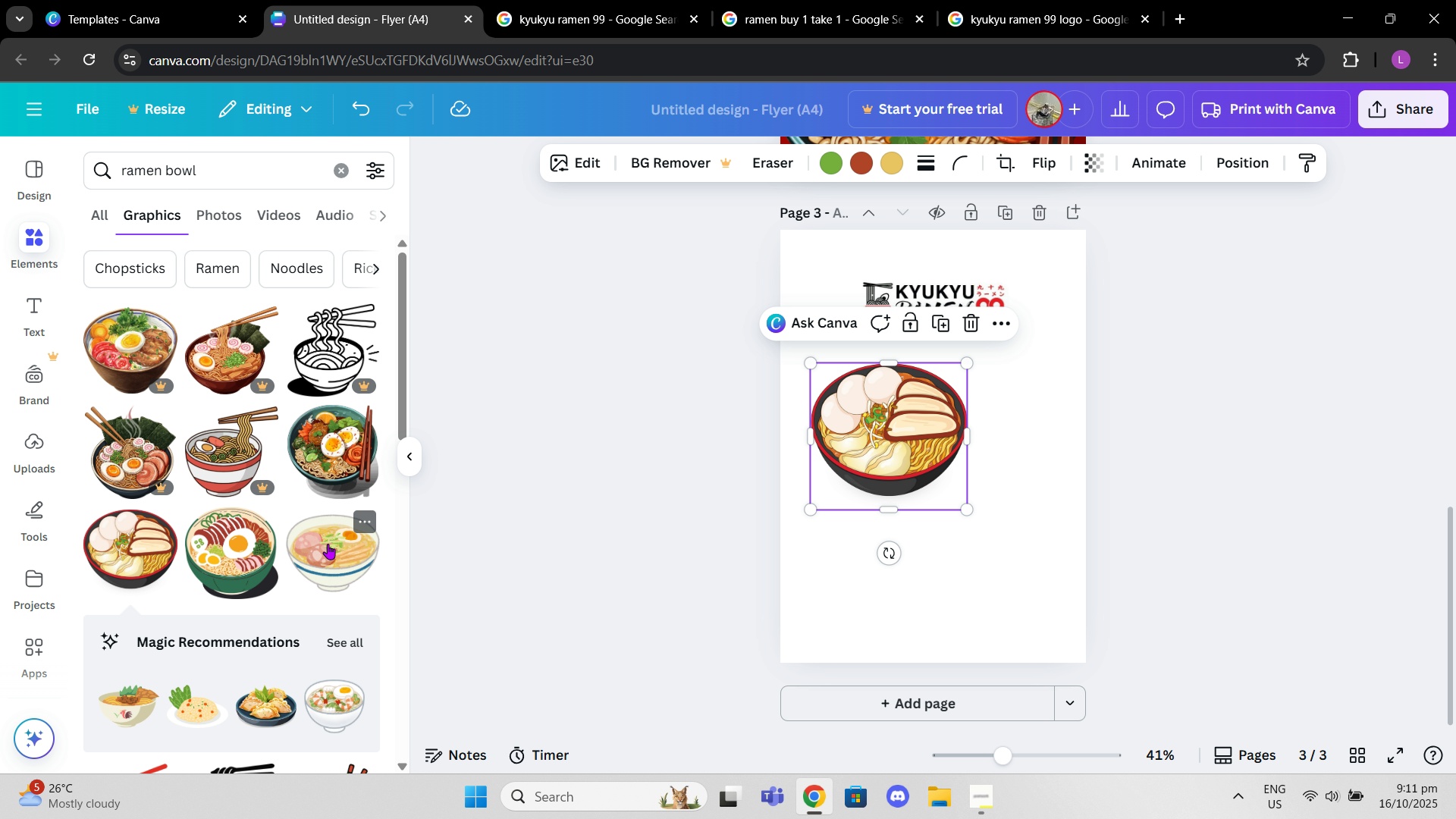 
left_click([261, 551])
 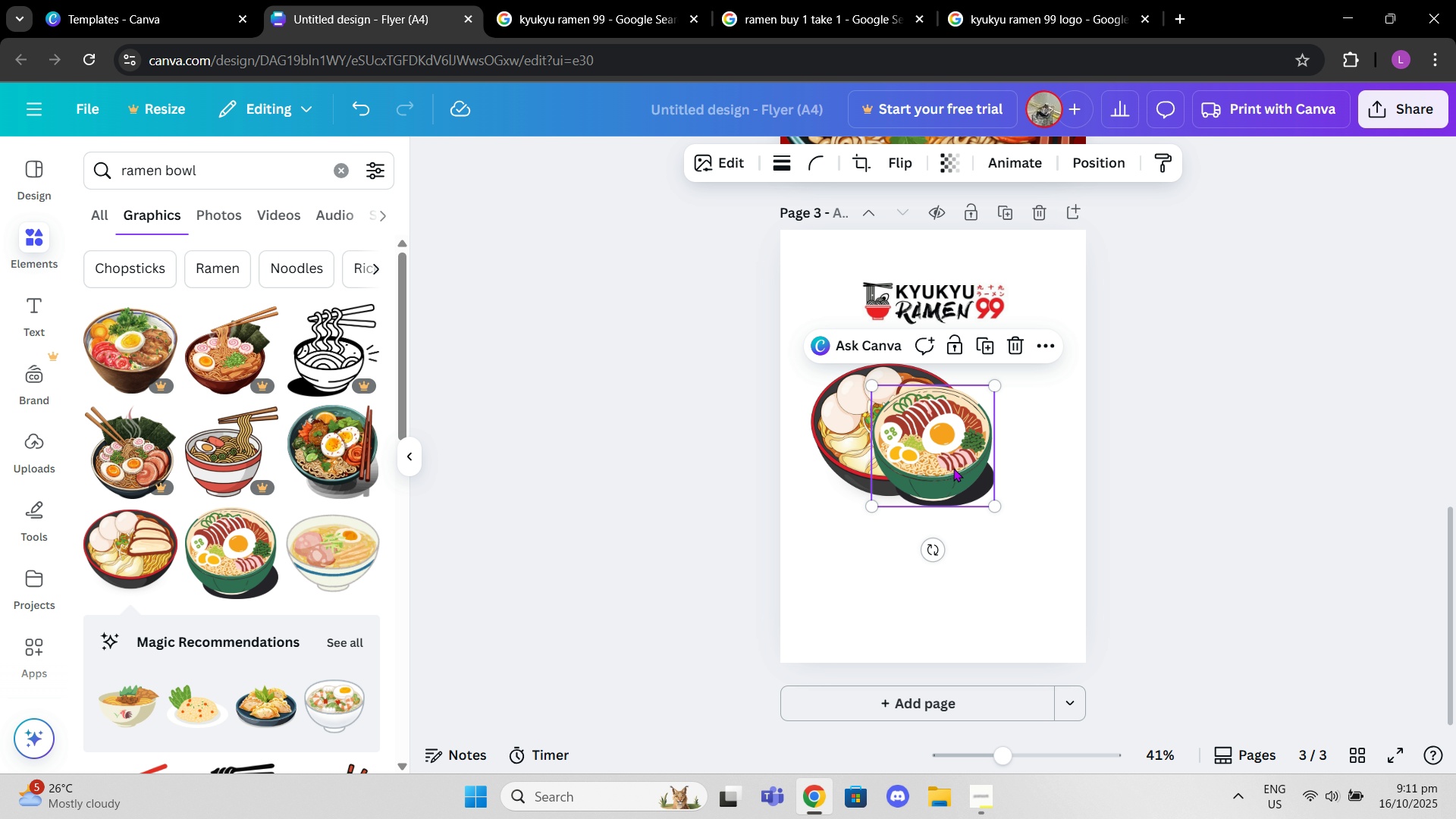 
left_click_drag(start_coordinate=[942, 455], to_coordinate=[1003, 528])
 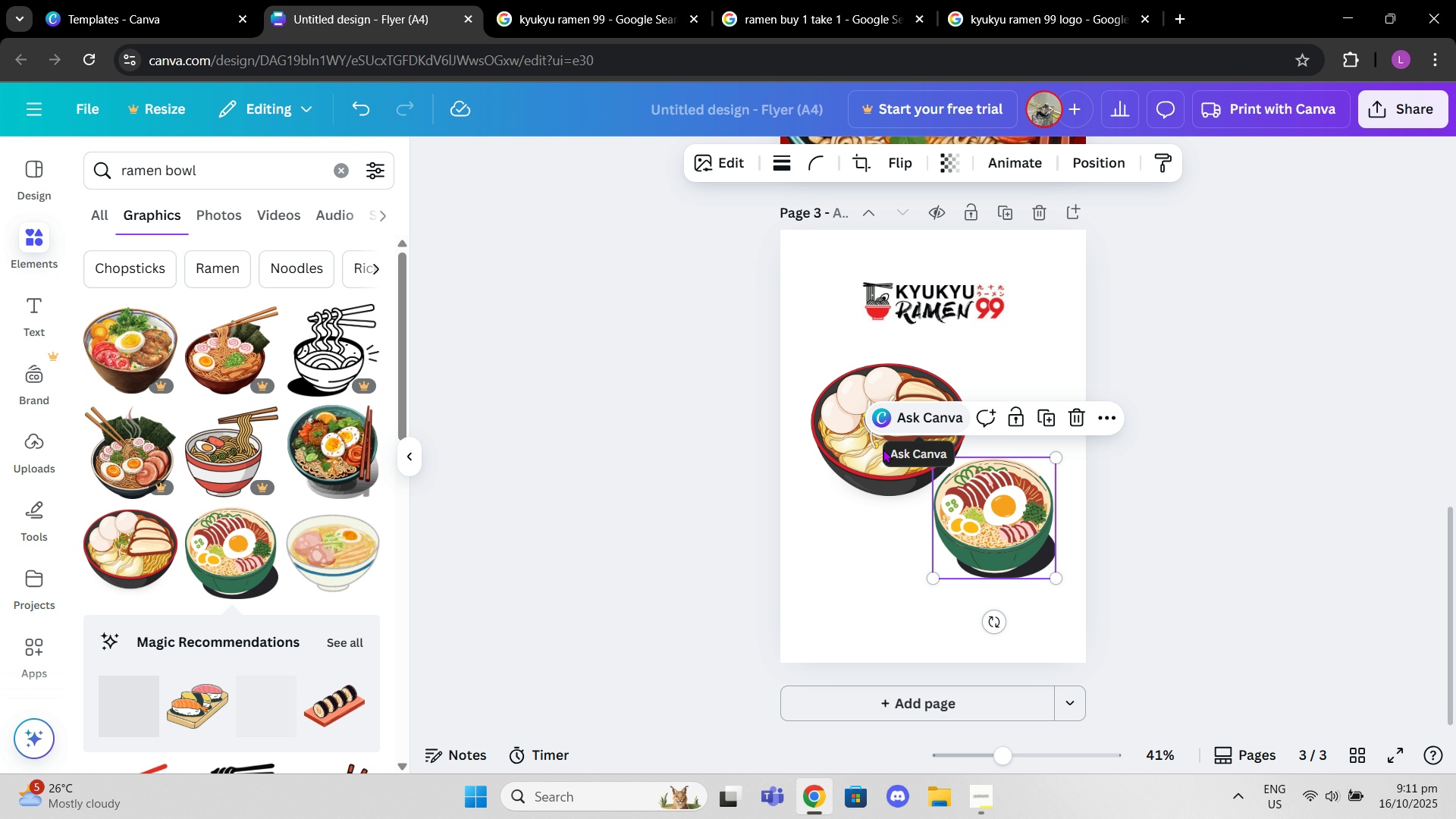 
left_click([883, 449])
 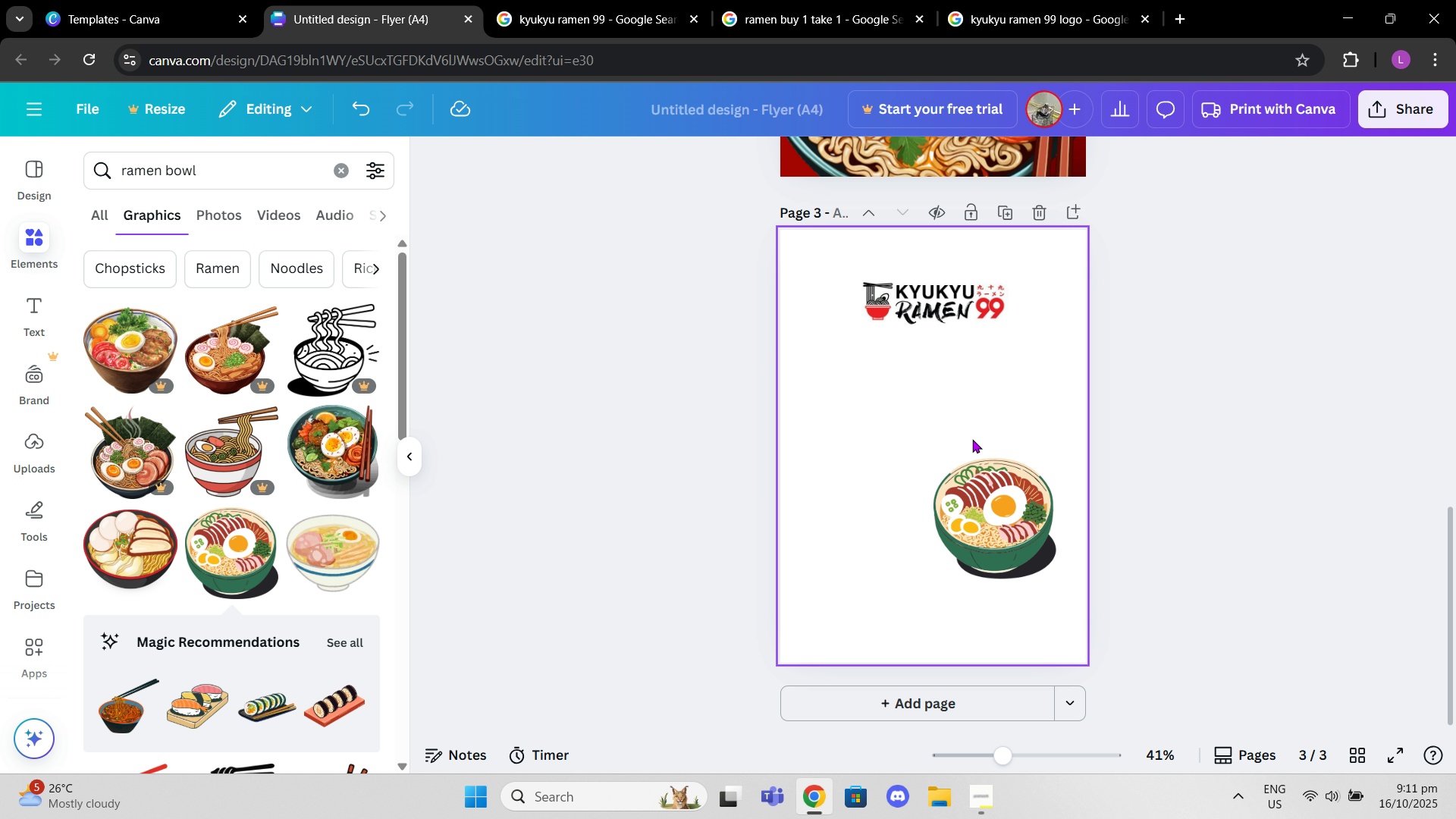 
double_click([976, 475])
 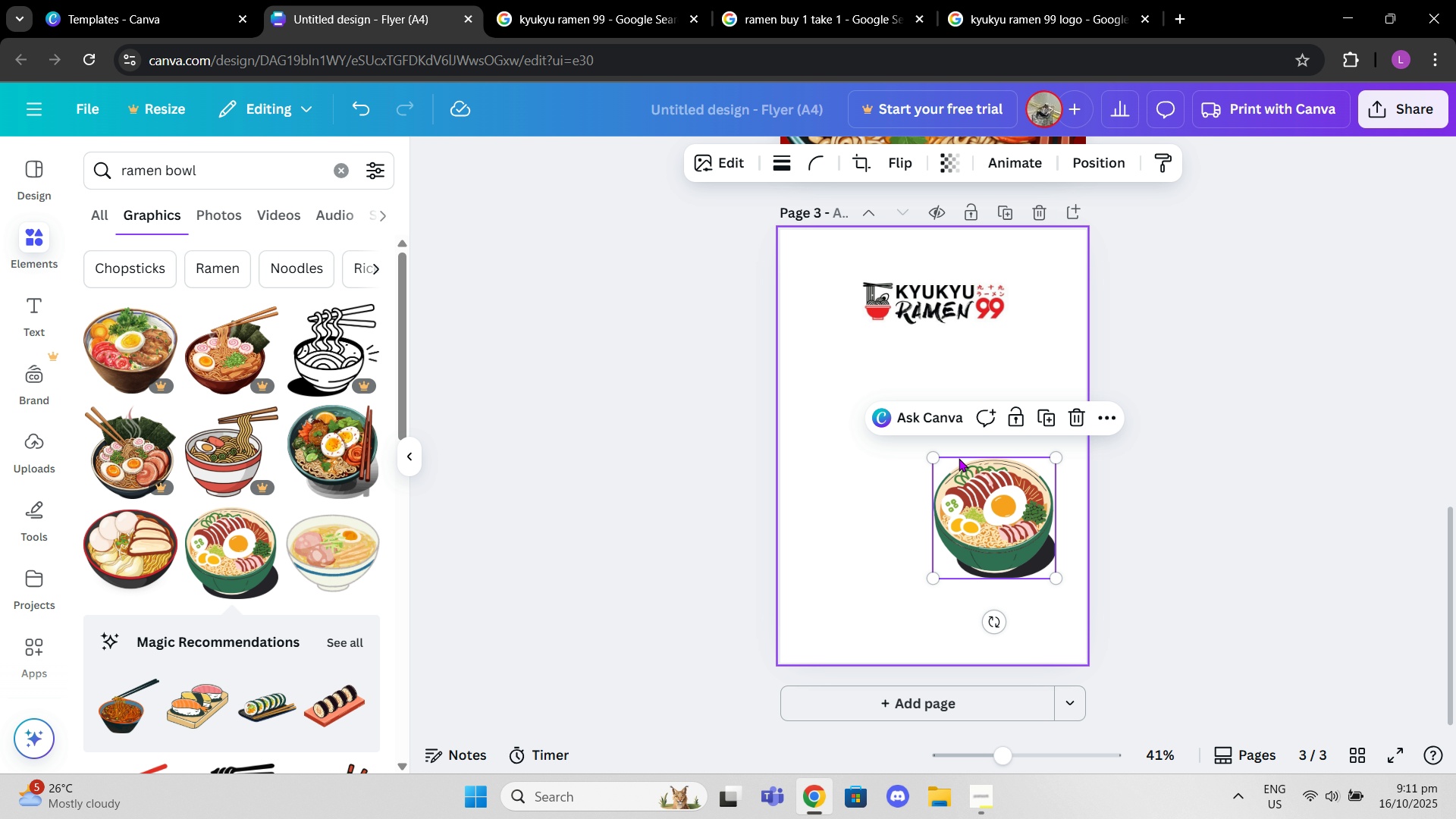 
key(Control+C)
 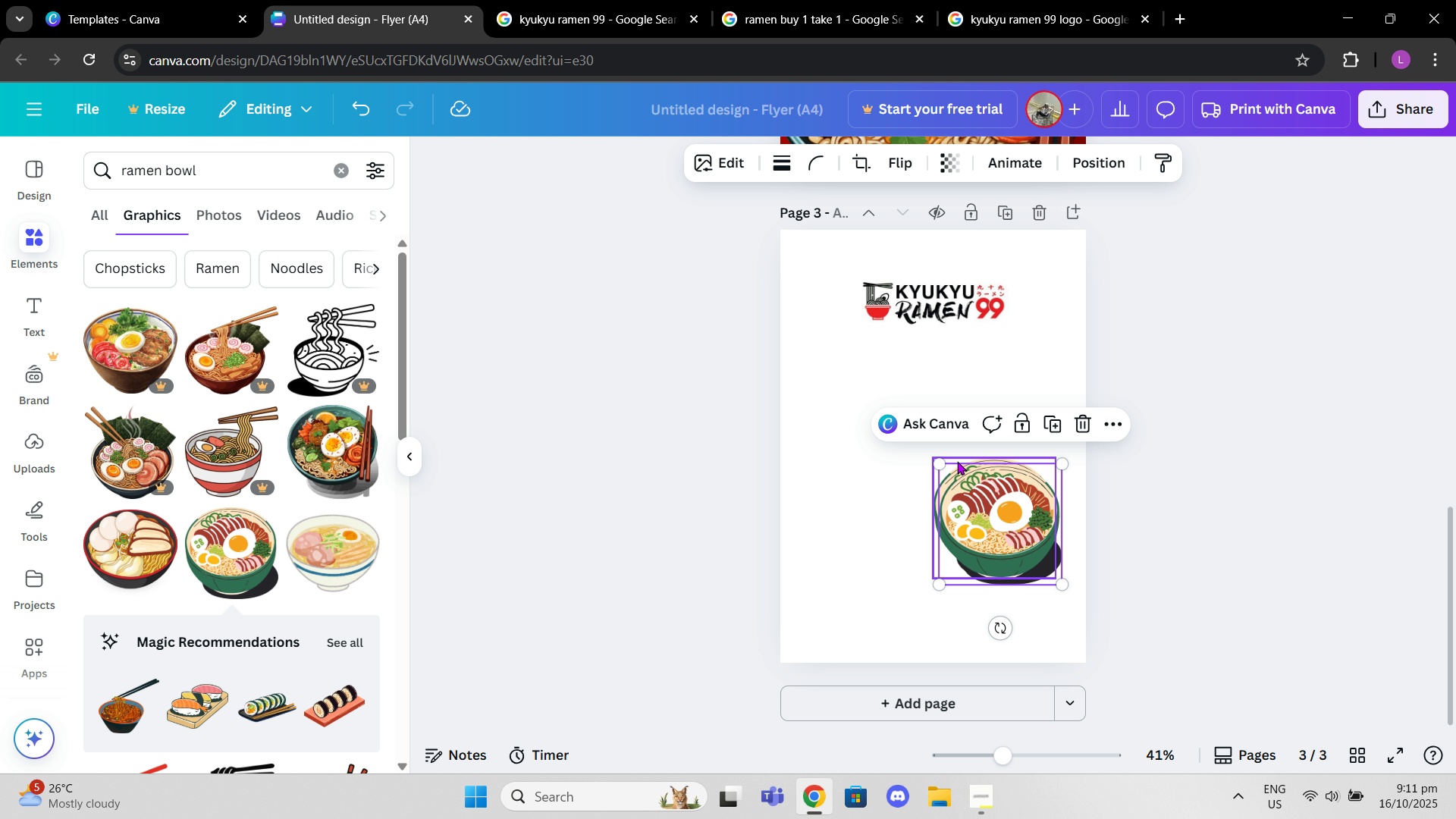 
key(Control+ControlLeft)
 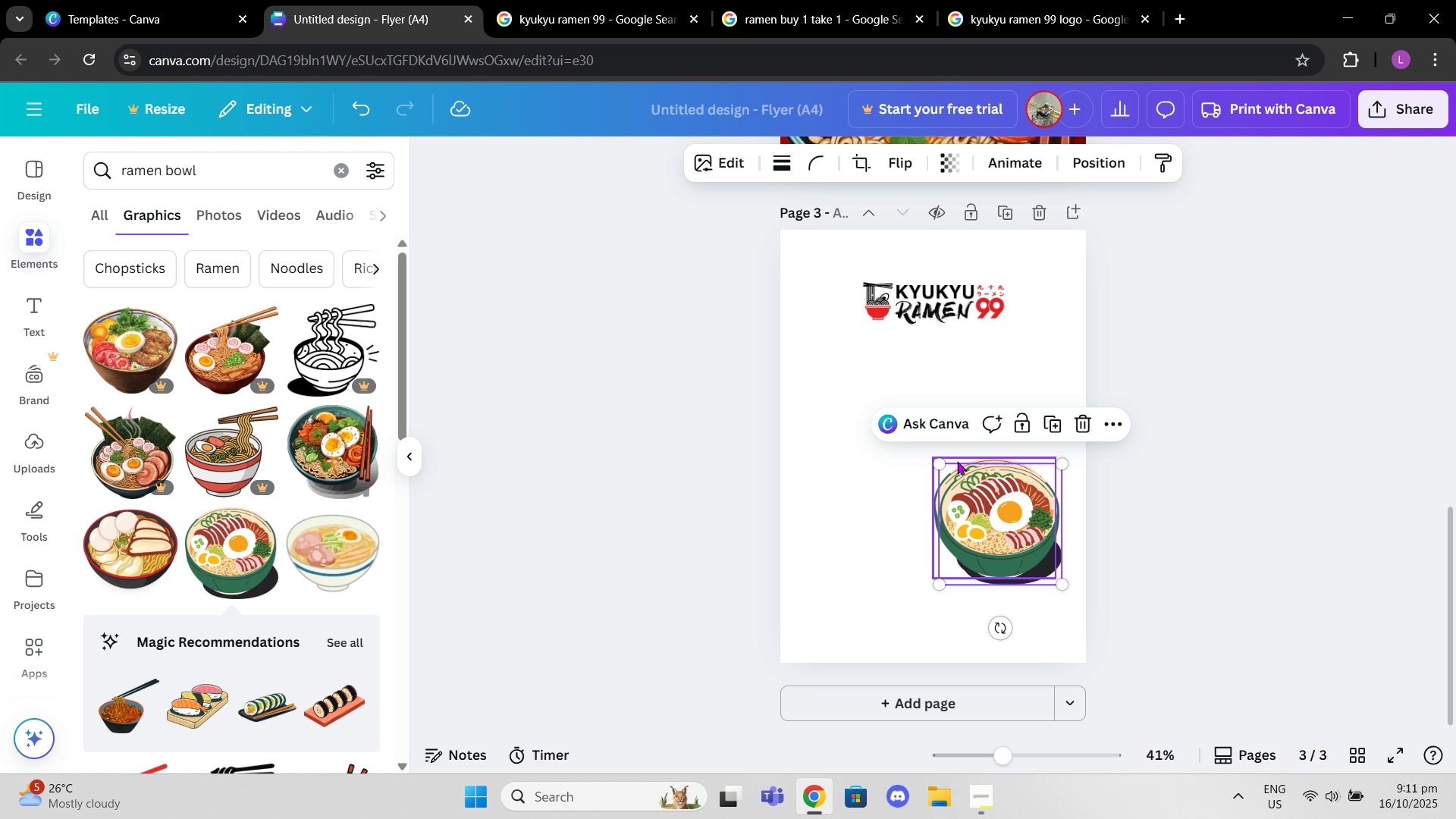 
key(Control+V)
 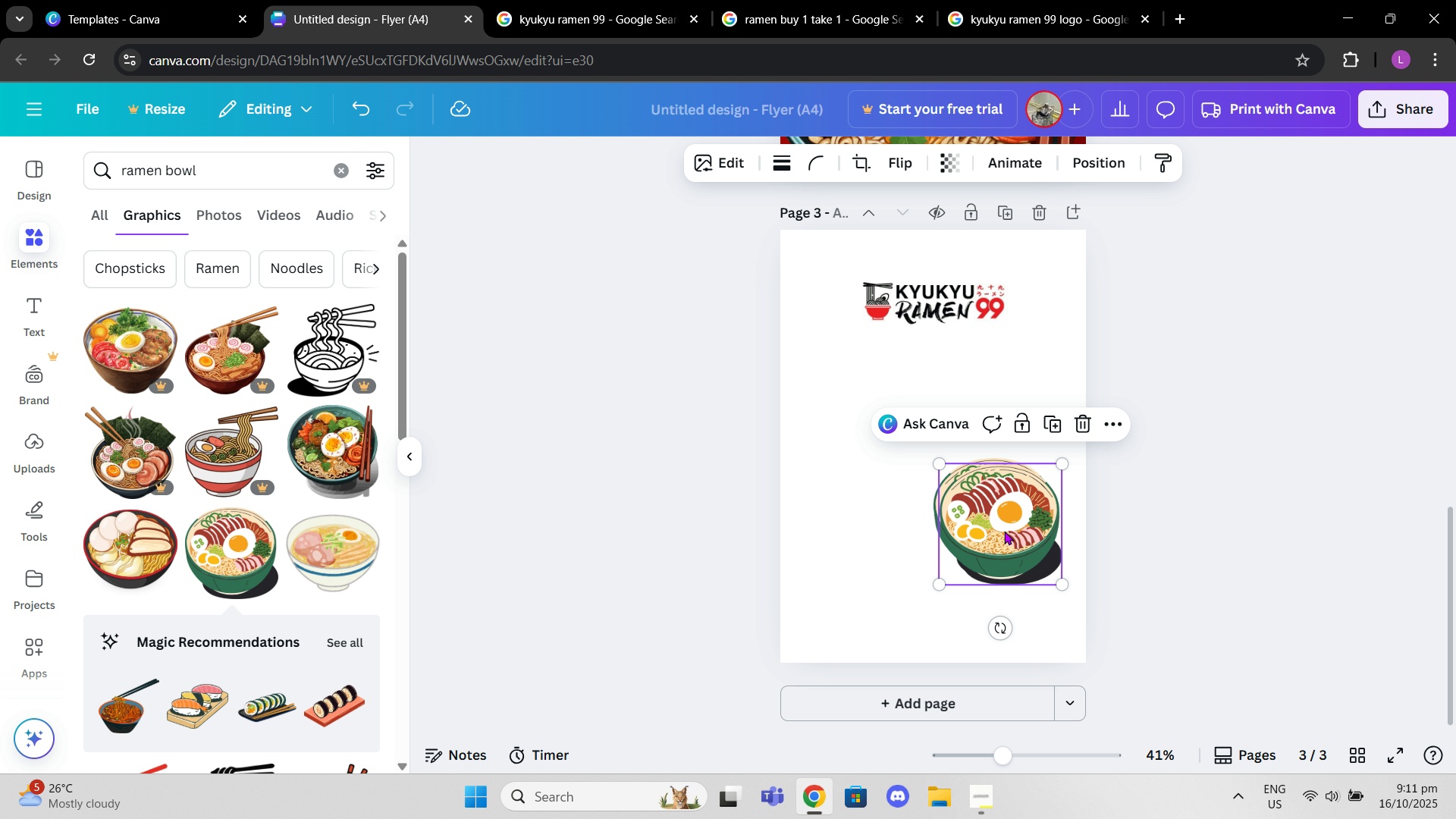 
left_click_drag(start_coordinate=[1004, 531], to_coordinate=[879, 465])
 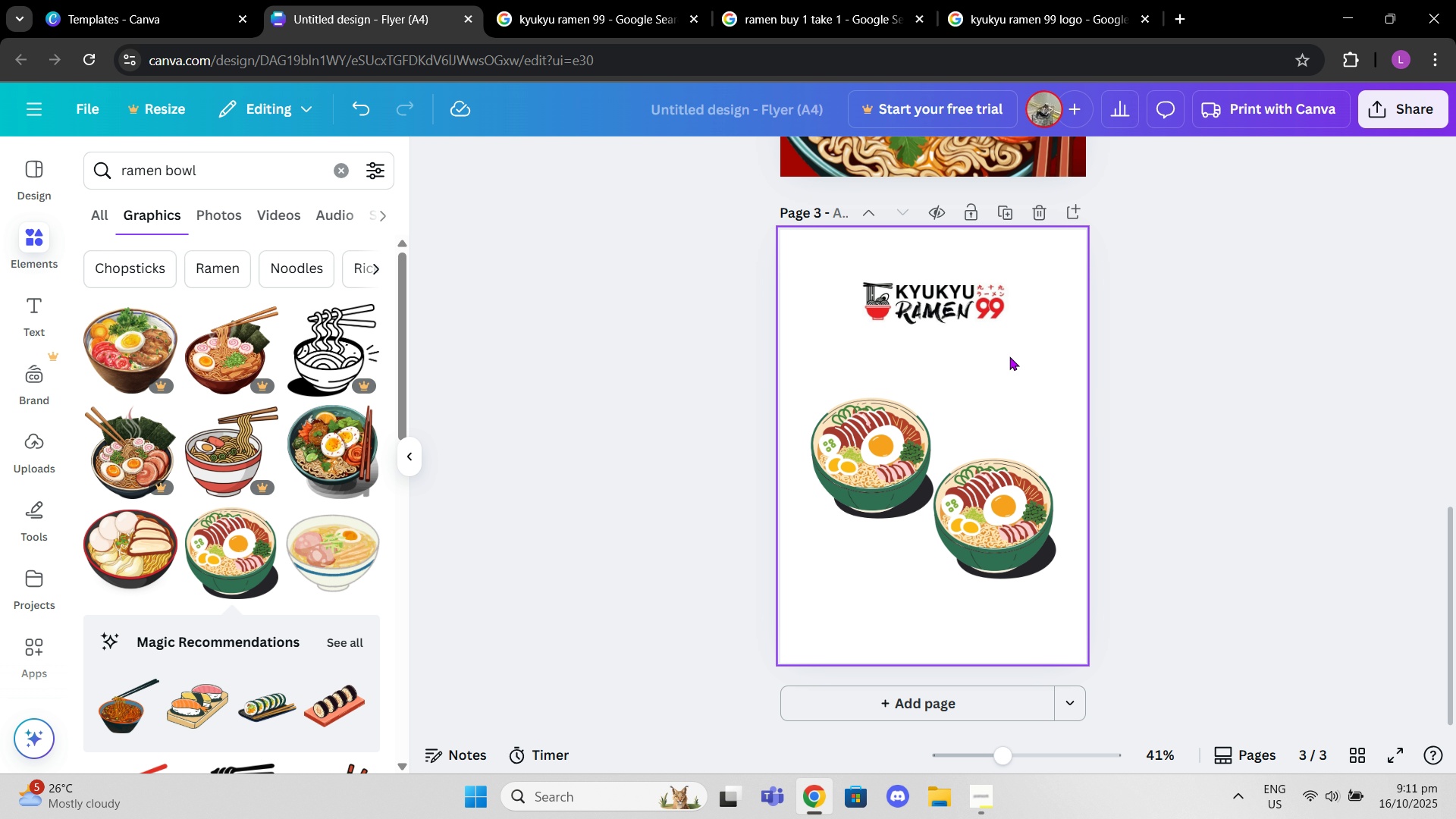 
left_click_drag(start_coordinate=[984, 333], to_coordinate=[989, 323])
 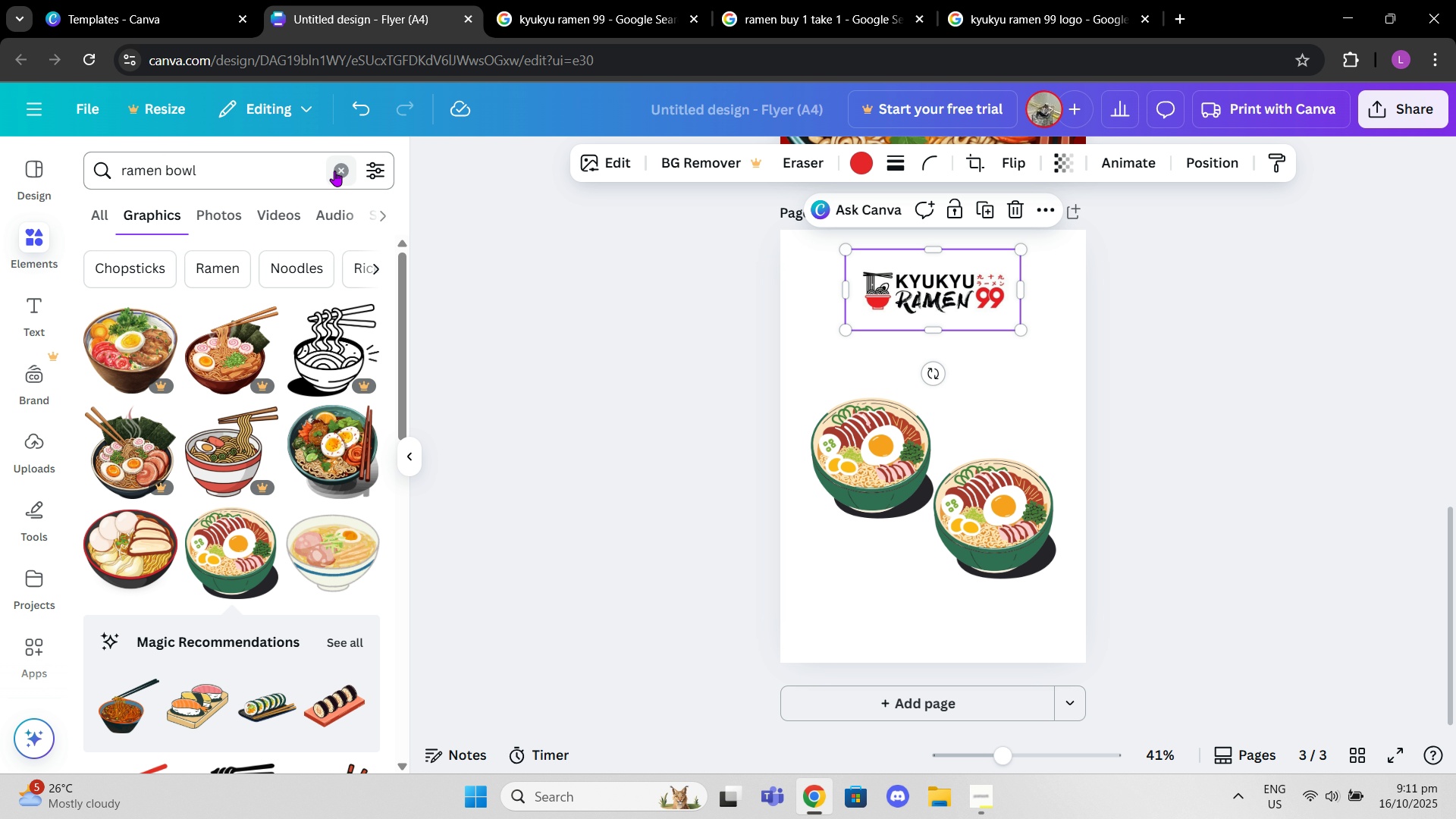 
left_click([334, 171])
 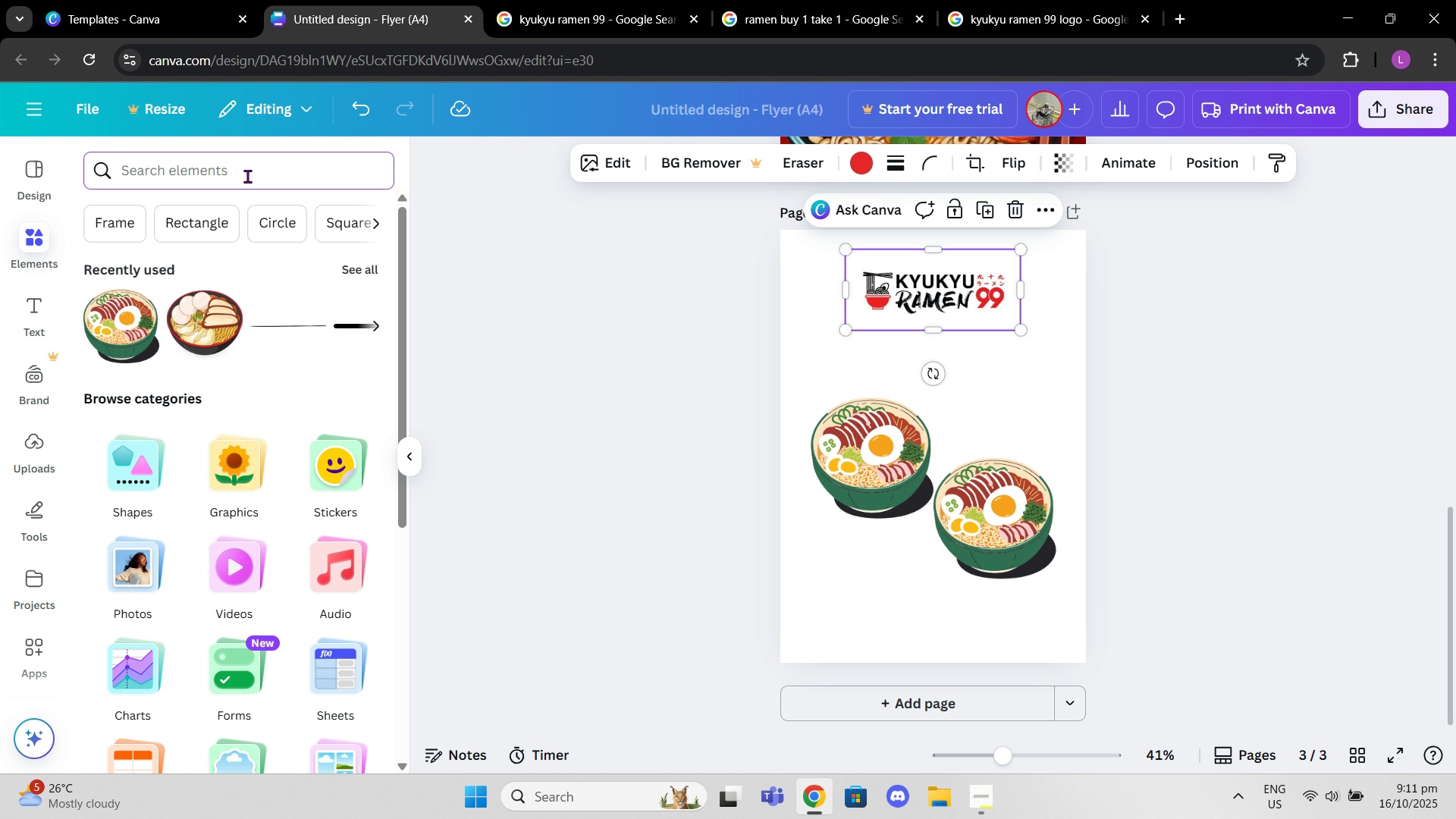 
left_click([247, 180])
 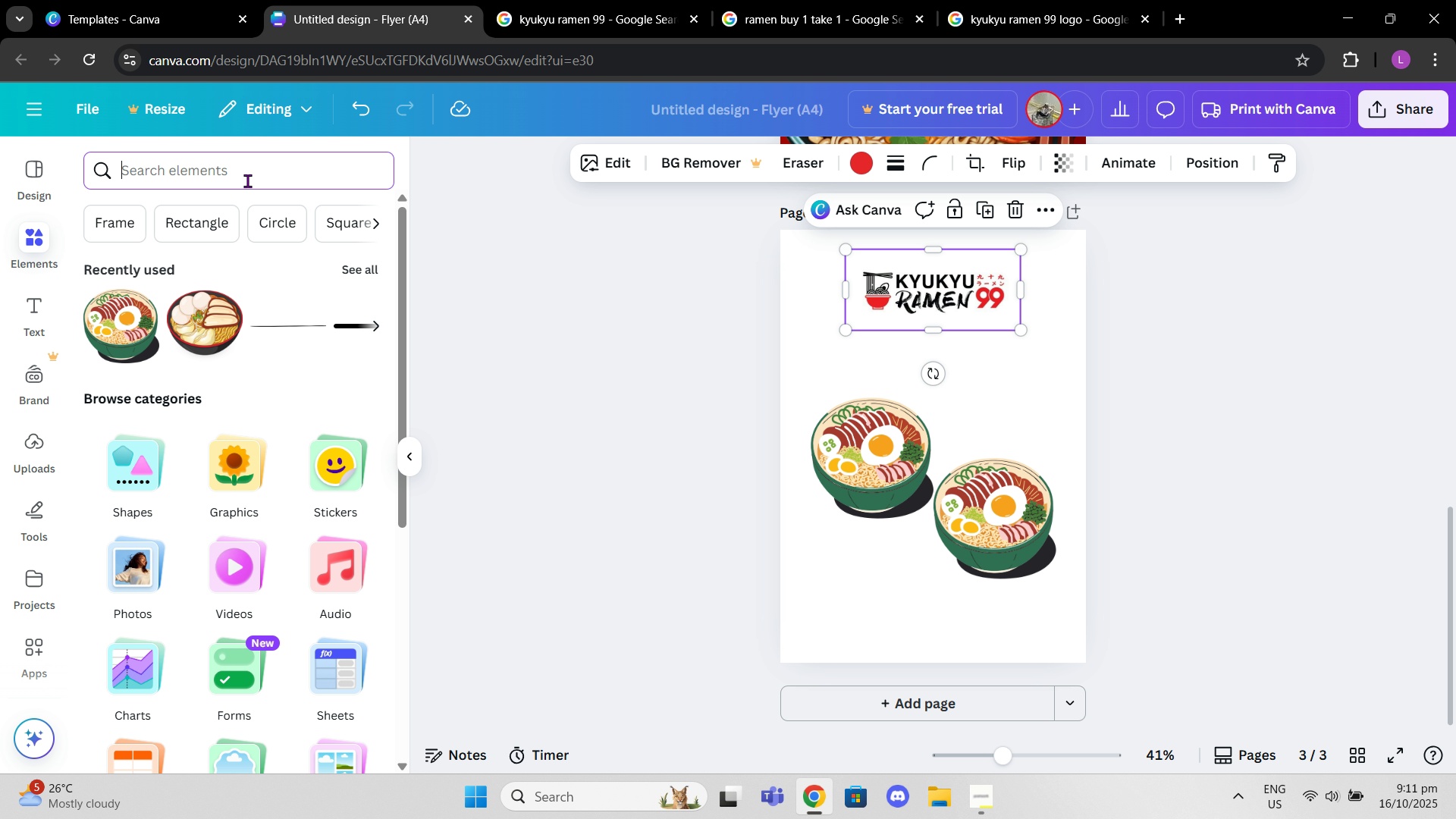 
type(japanese backgroiu)
key(Backspace)
key(Backspace)
type(und)
 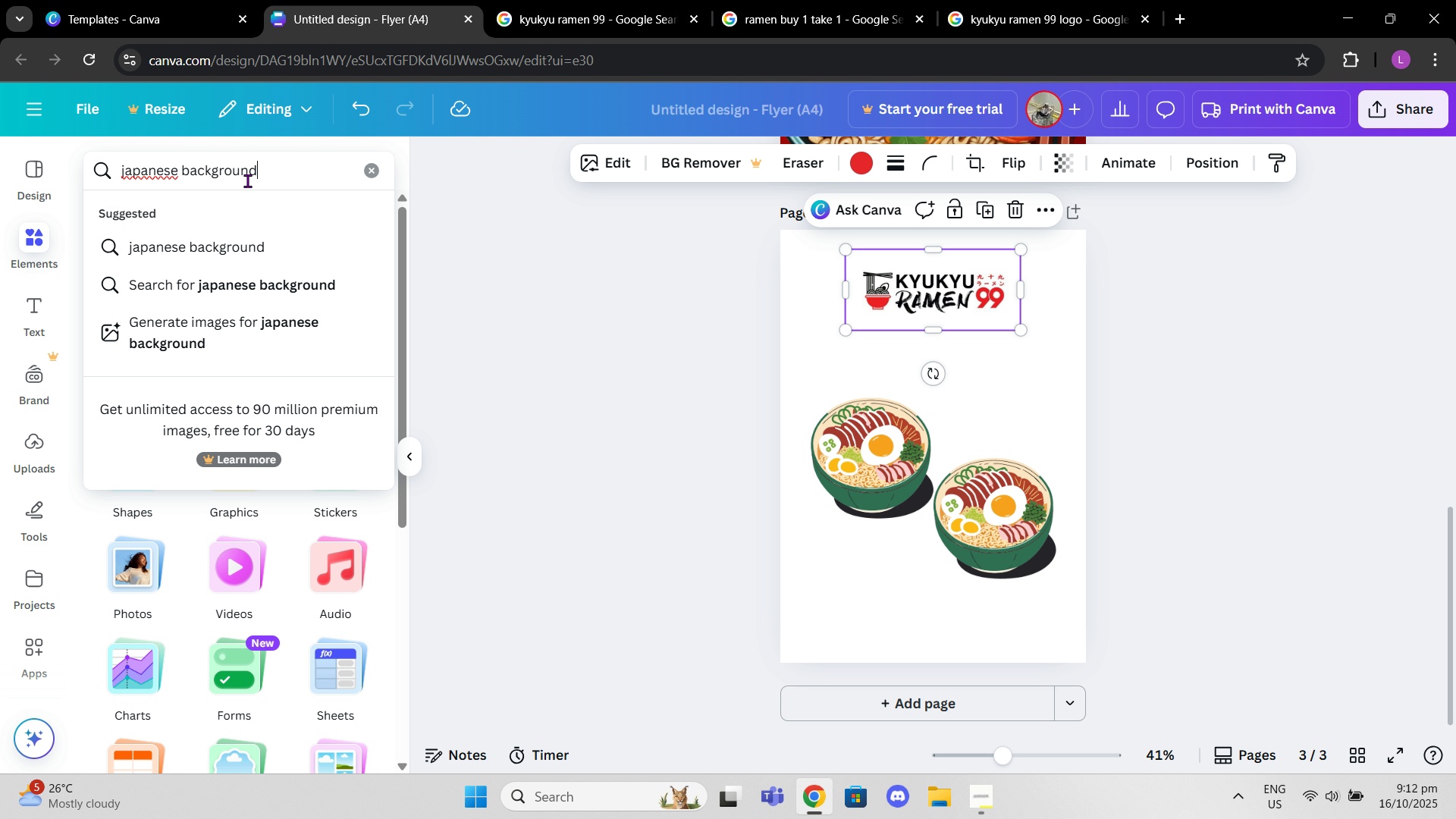 
key(Enter)
 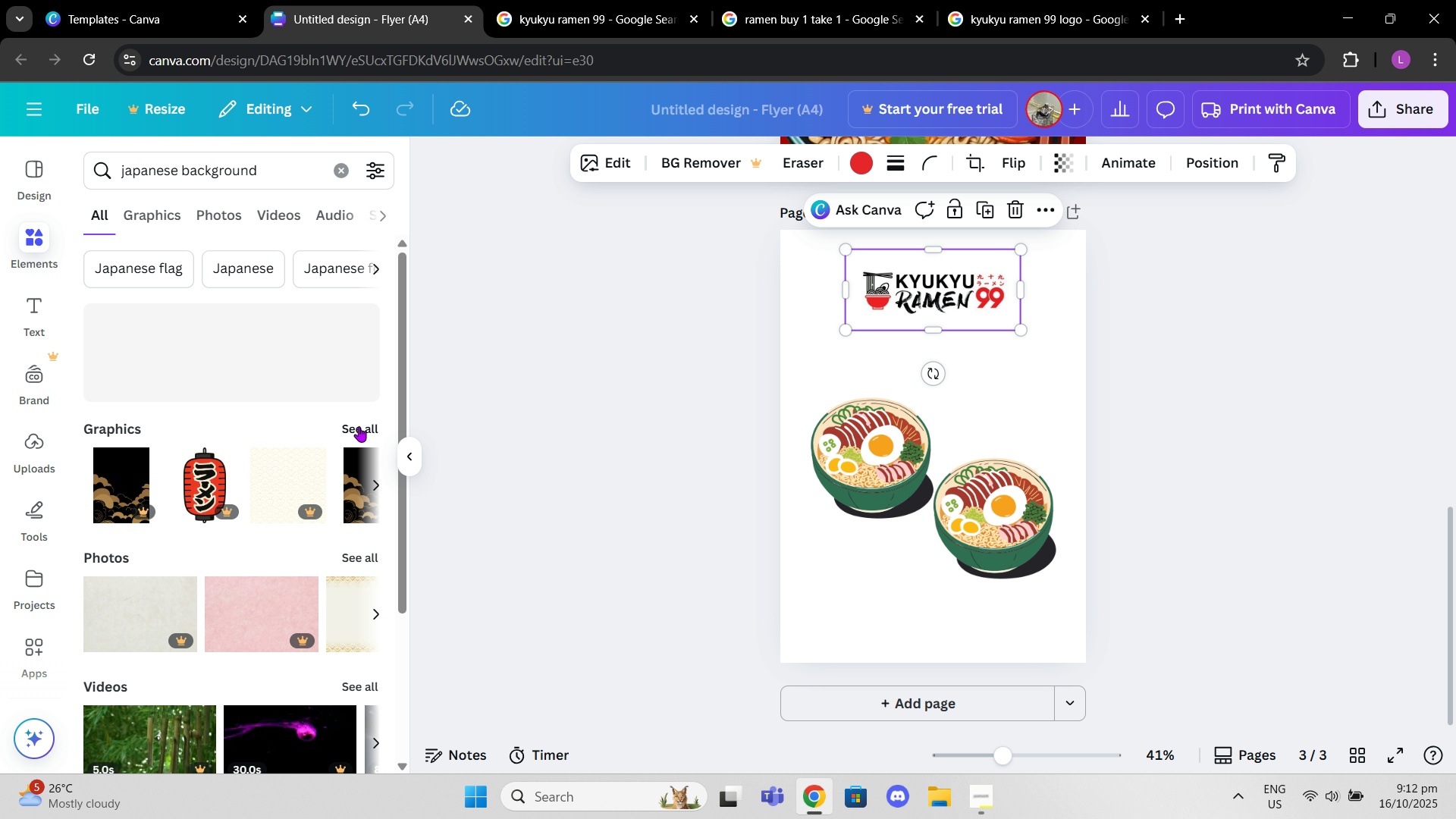 
wait(5.35)
 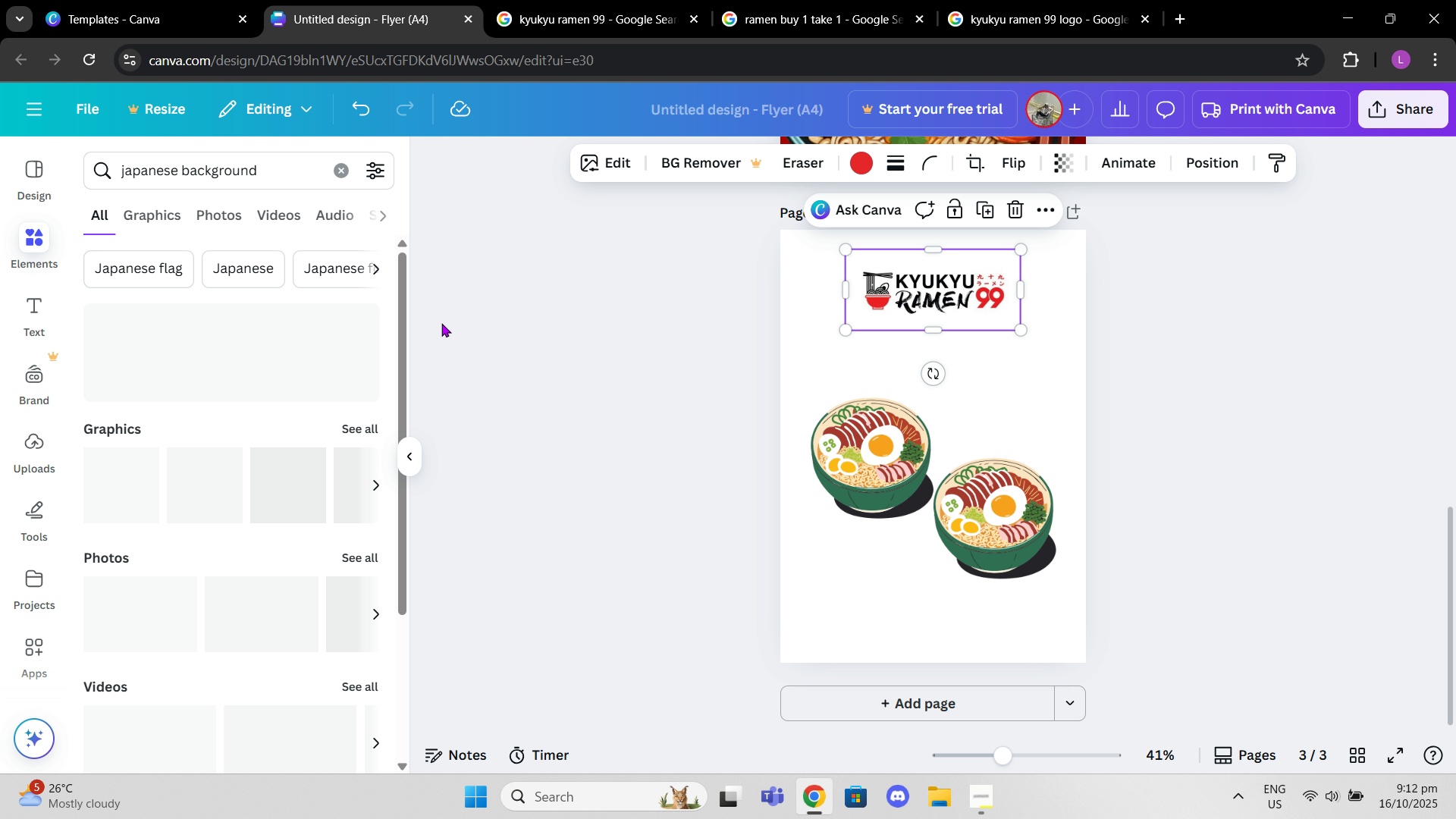 
left_click([357, 427])
 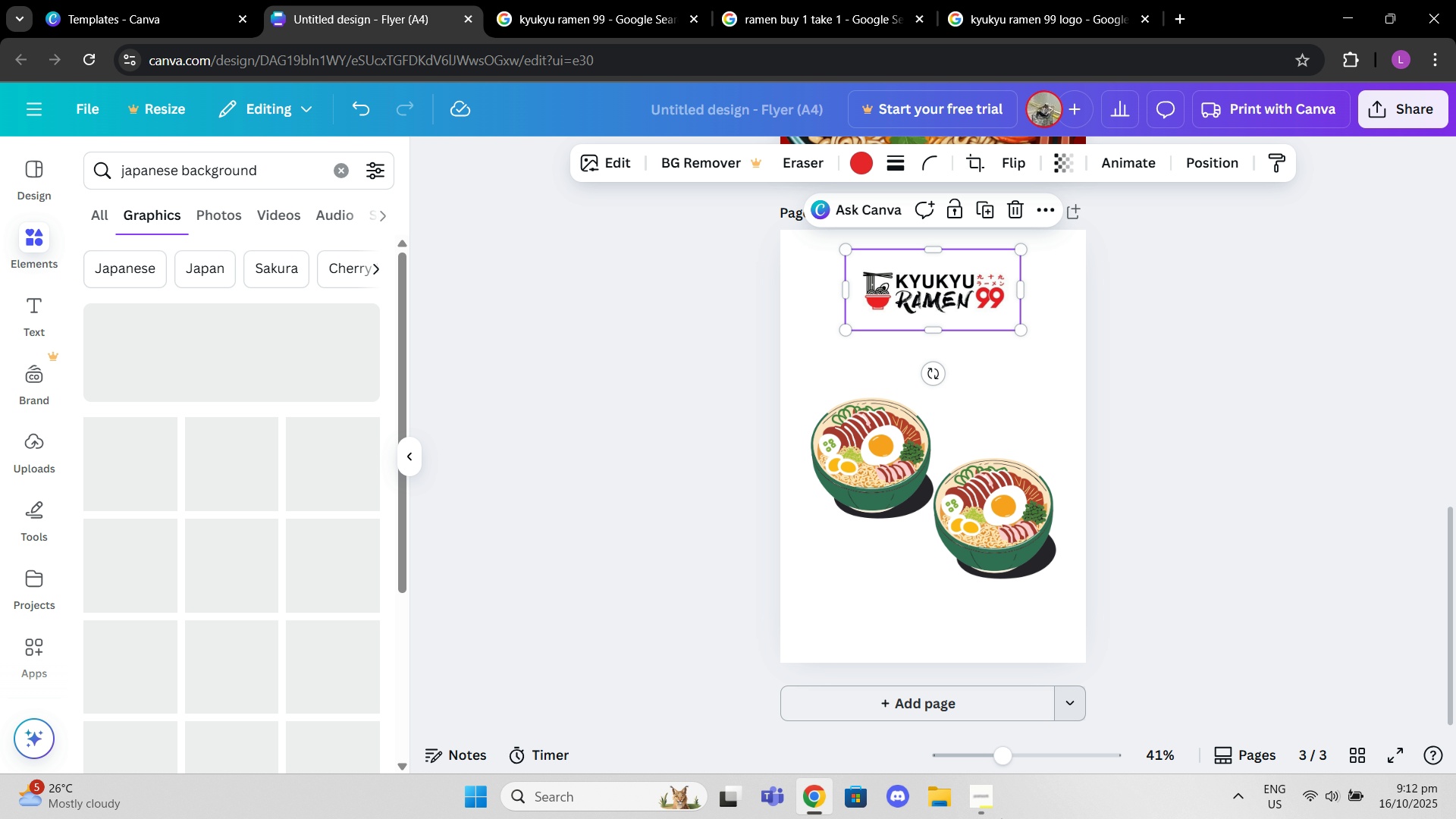 
left_click([992, 817])